 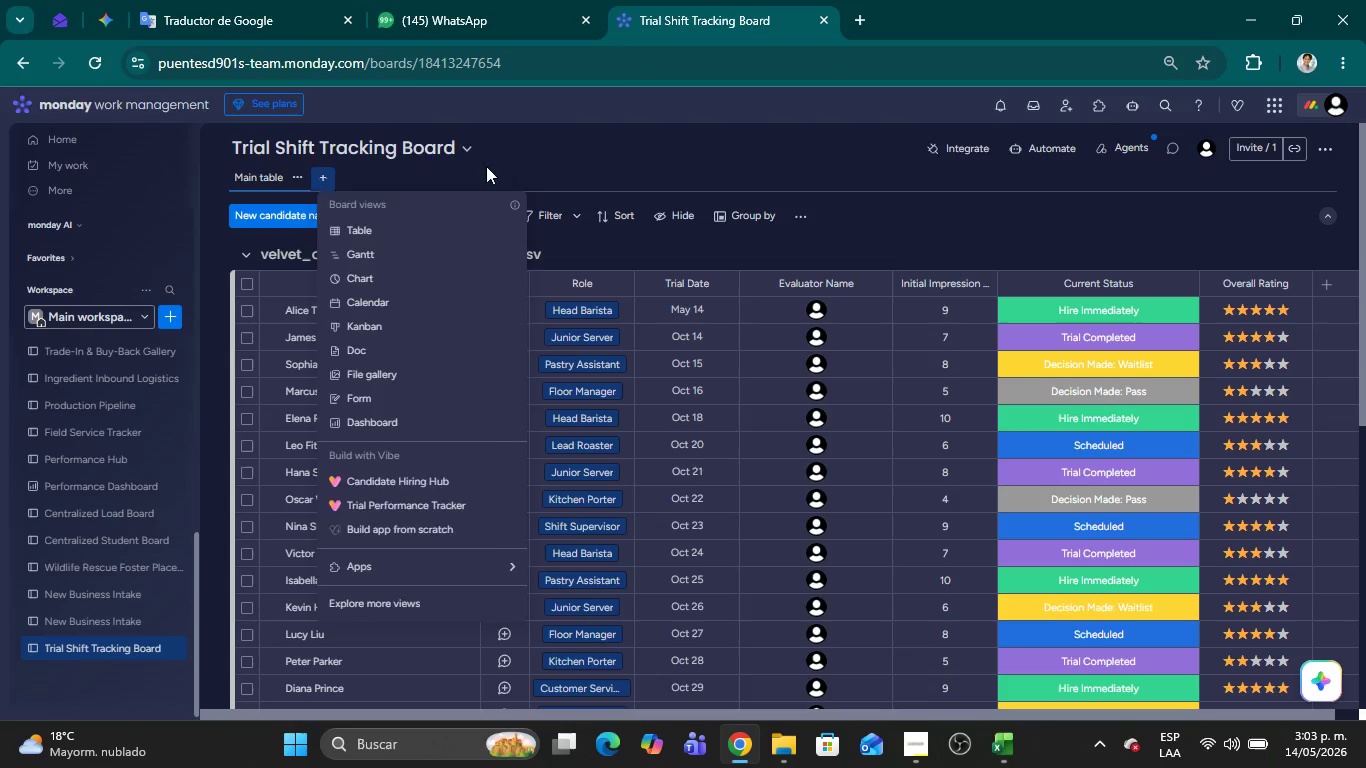 
left_click([325, 173])
 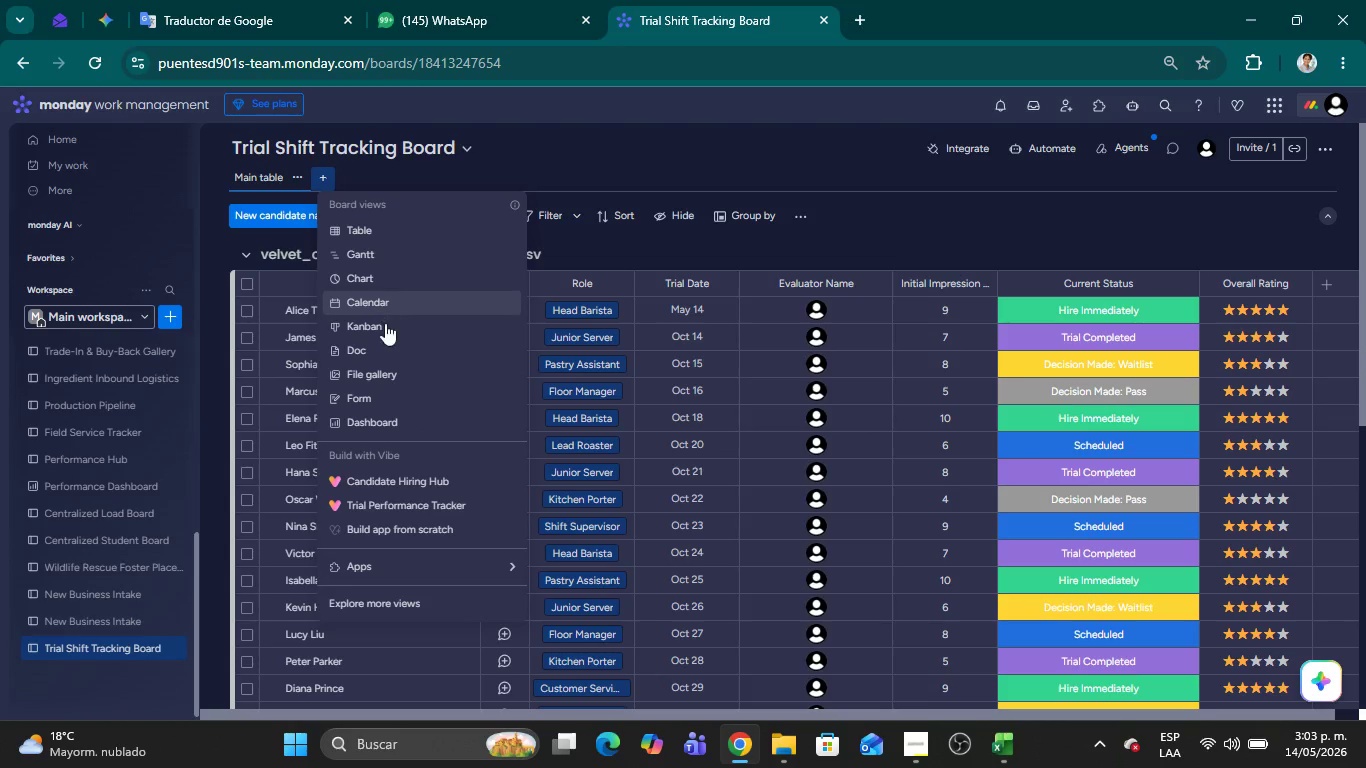 
left_click([382, 328])
 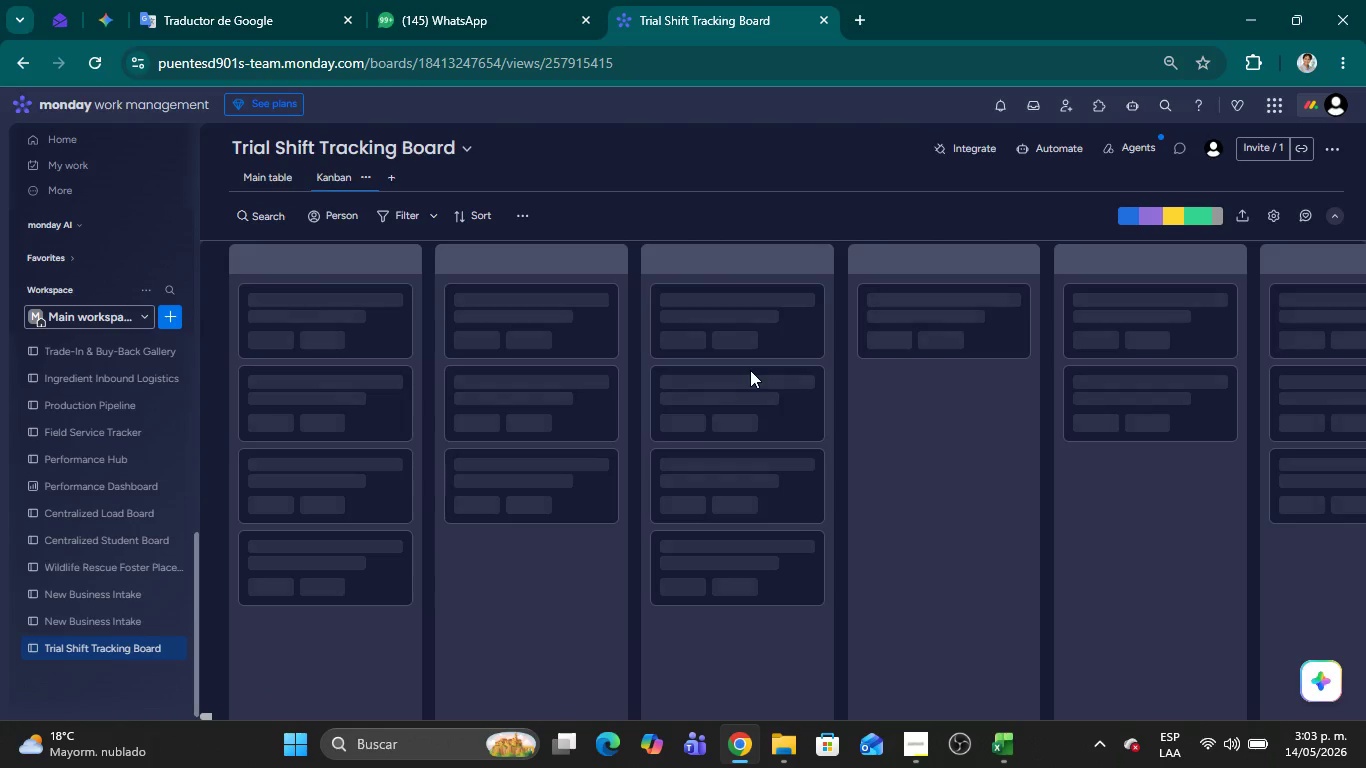 
wait(14.48)
 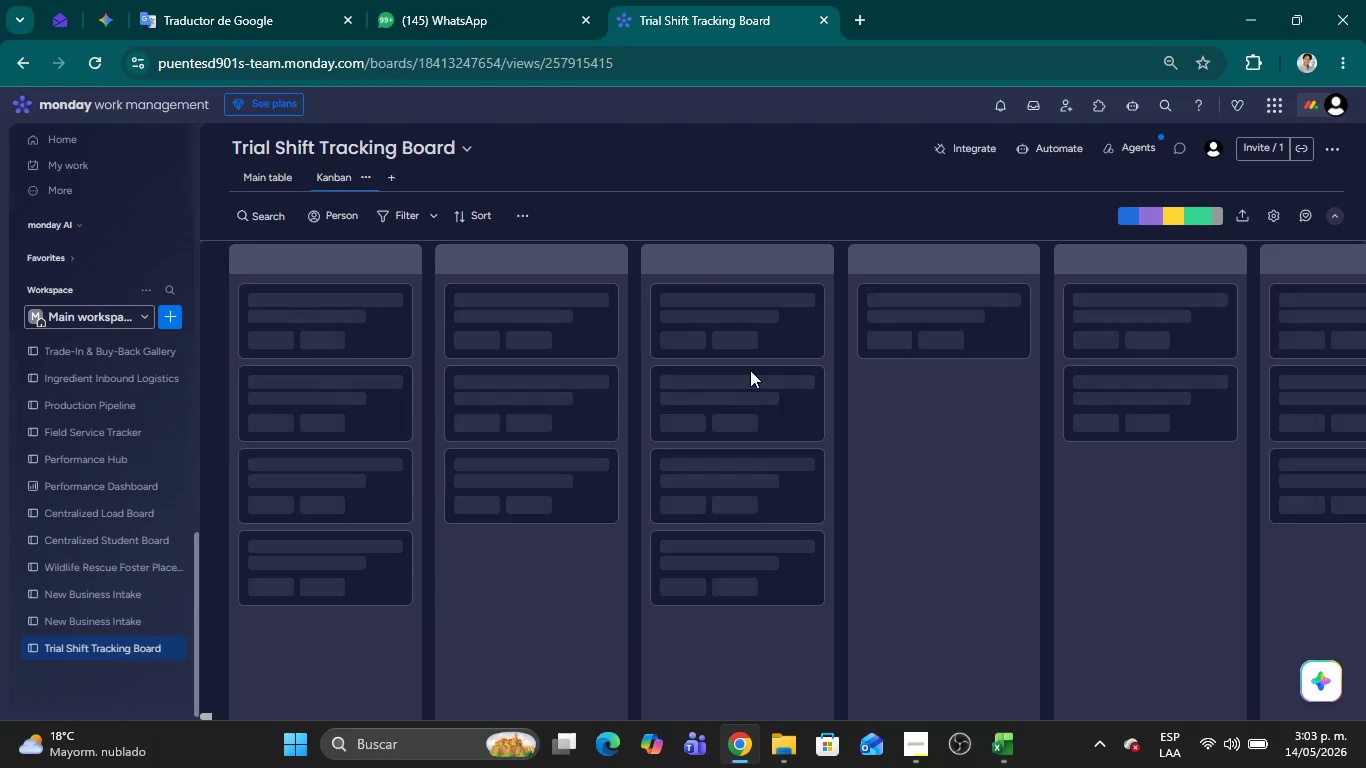 
left_click([261, 184])
 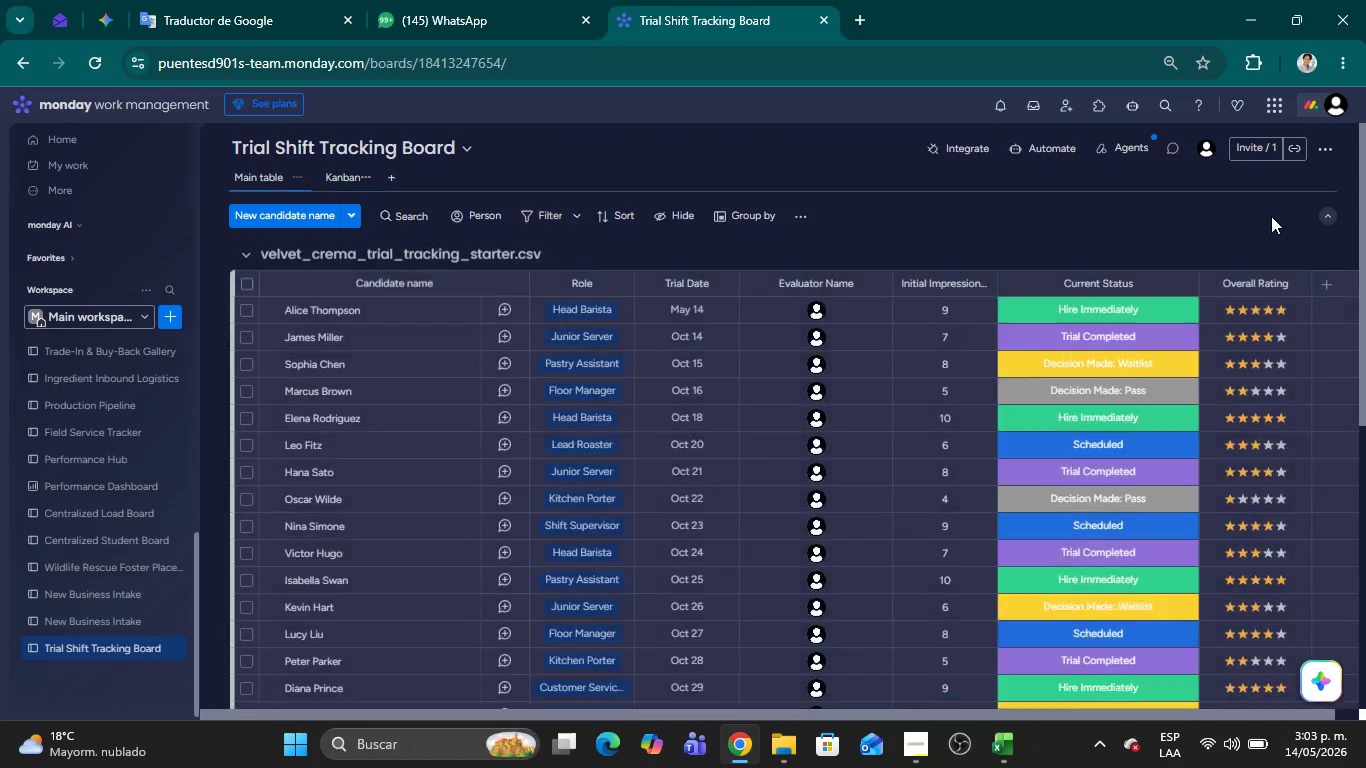 
wait(6.27)
 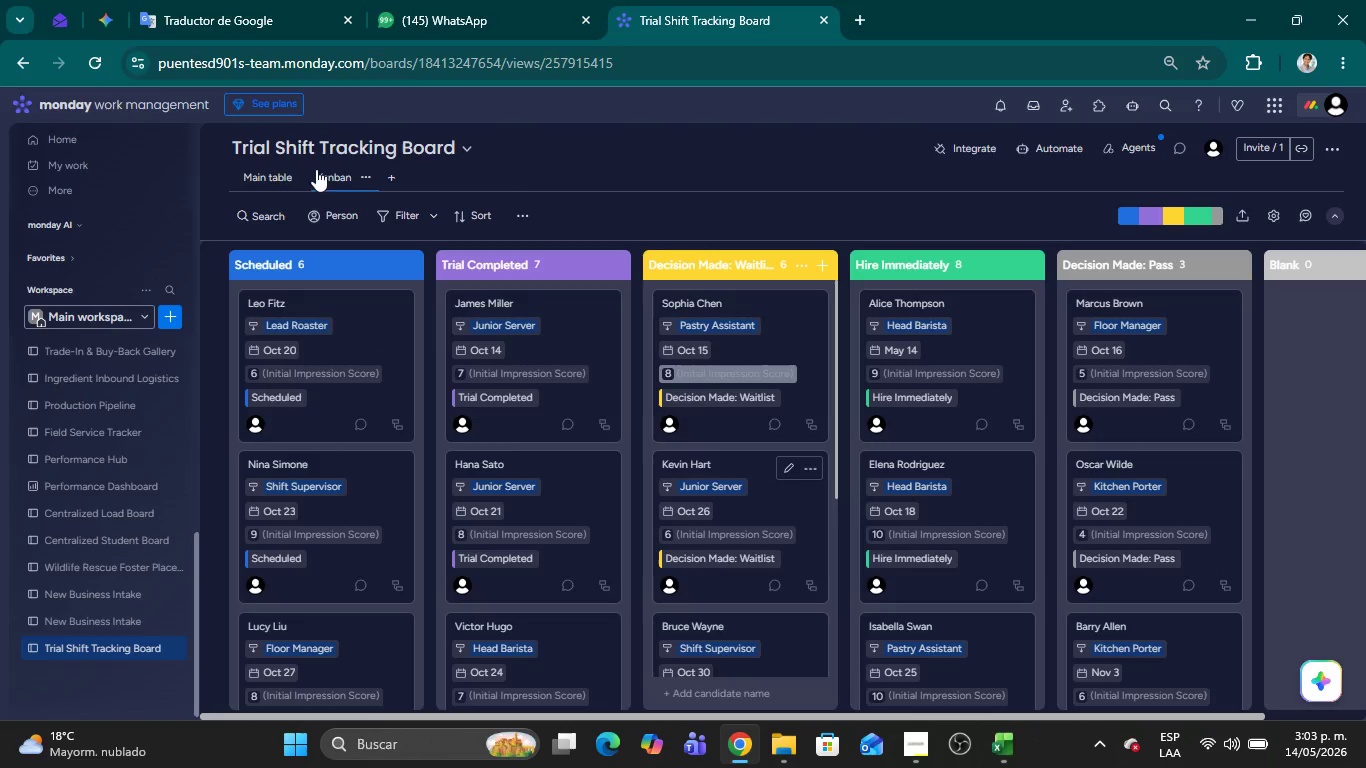 
left_click([308, 177])
 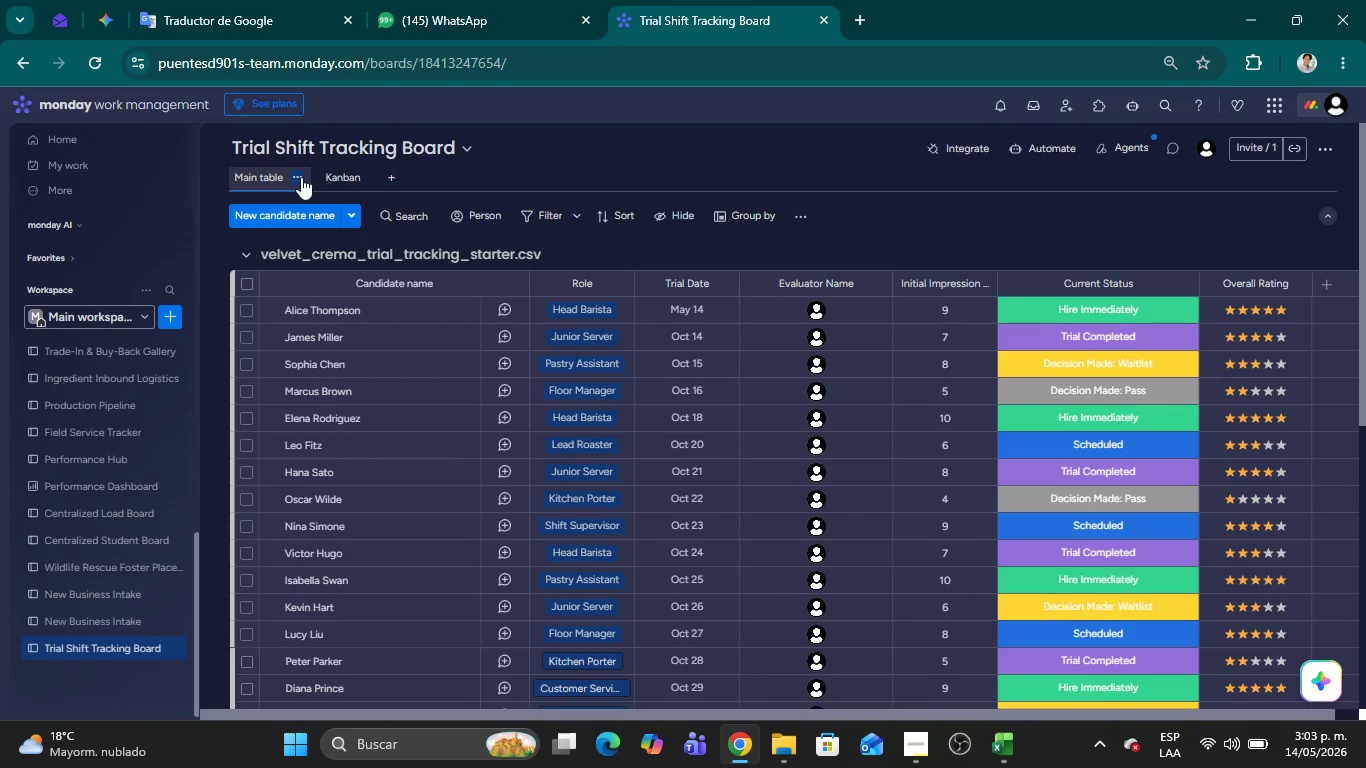 
left_click([301, 177])
 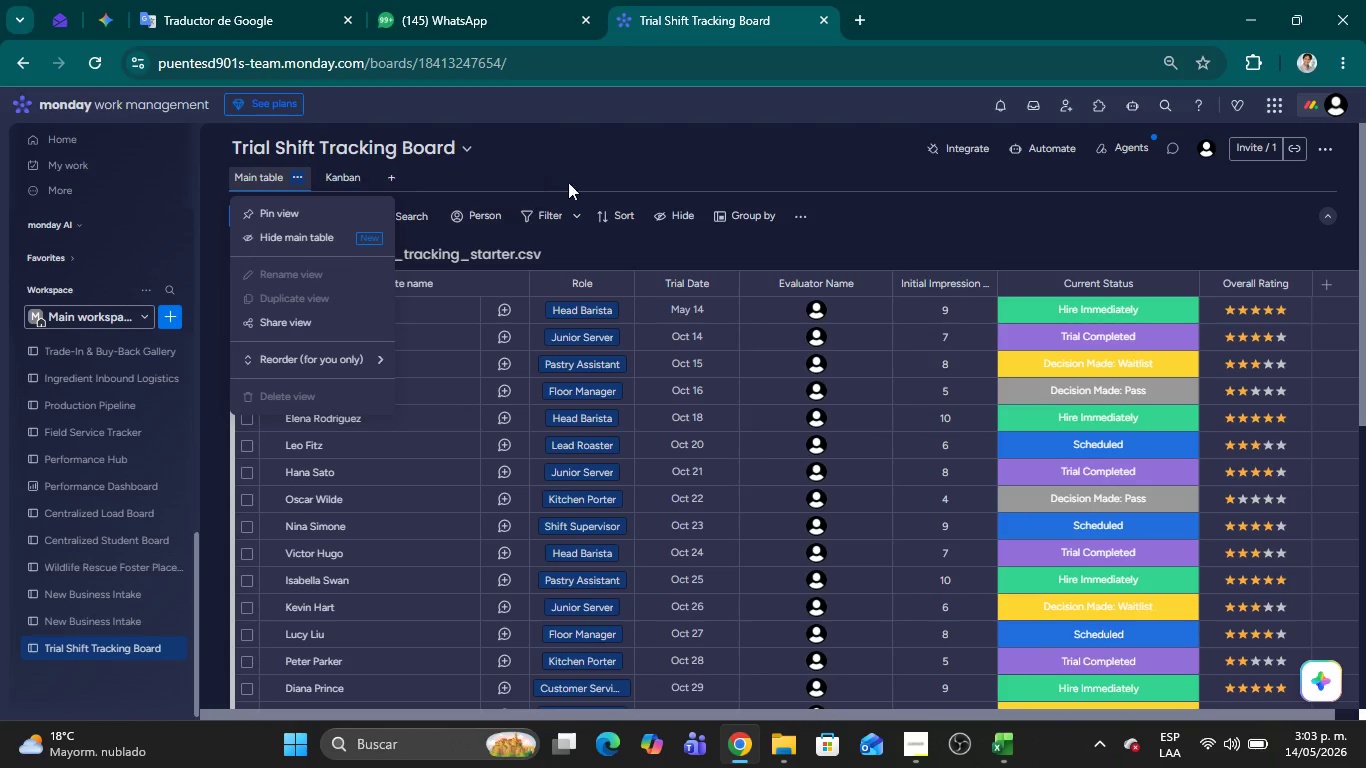 
wait(5.45)
 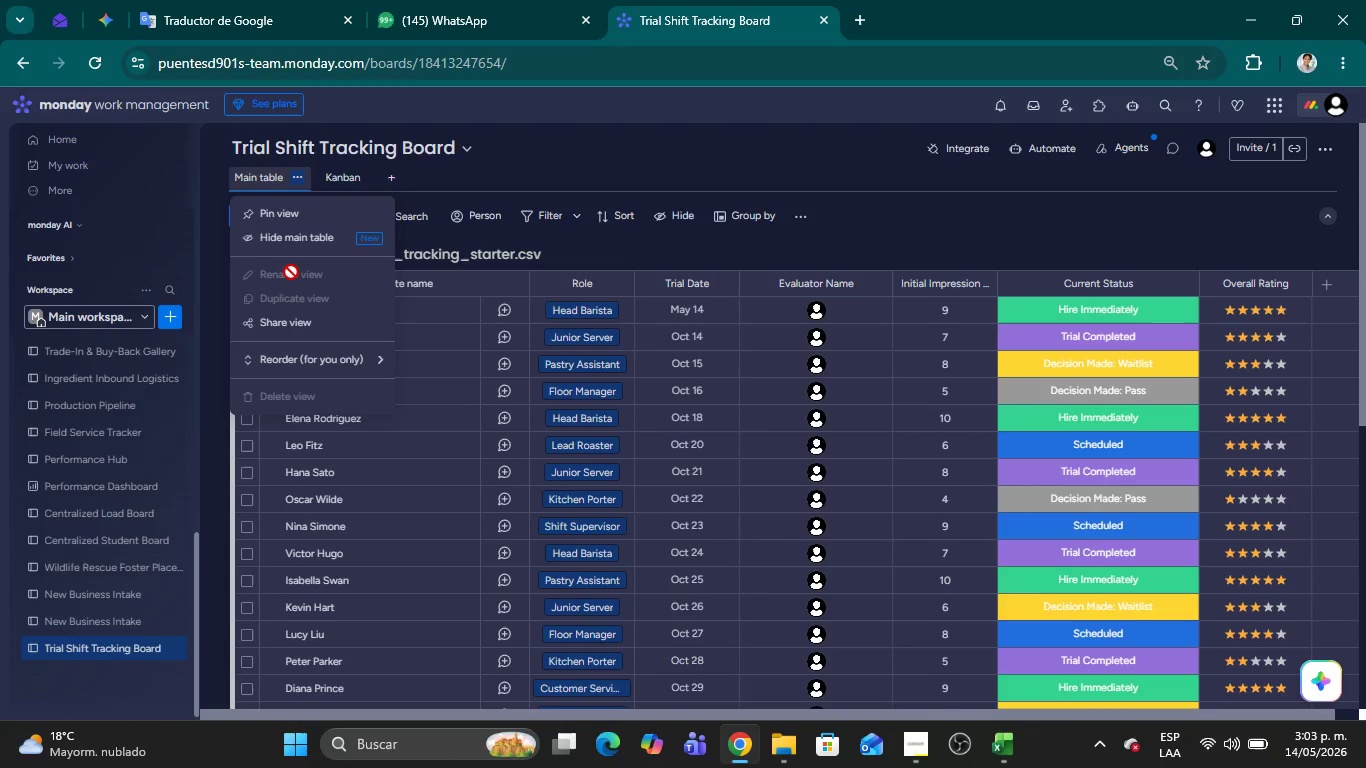 
left_click([602, 161])
 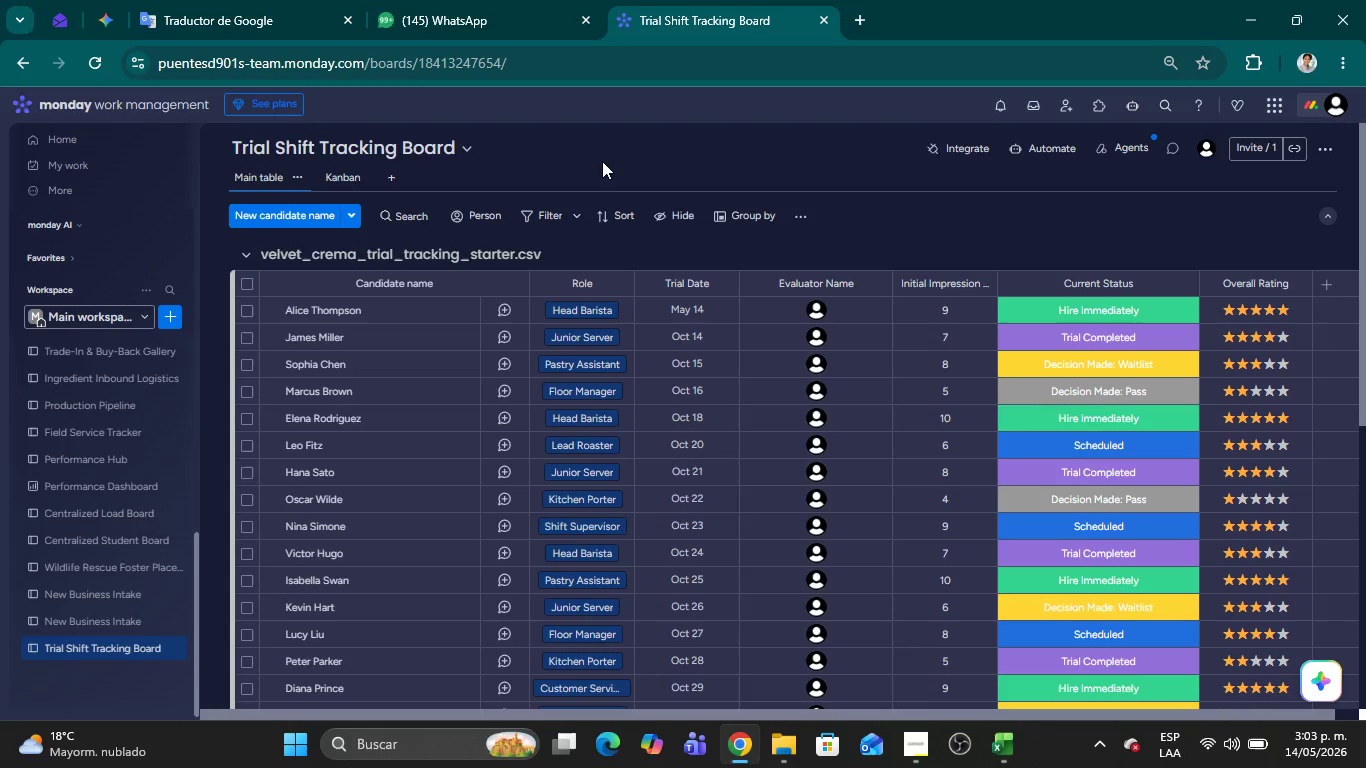 
wait(31.12)
 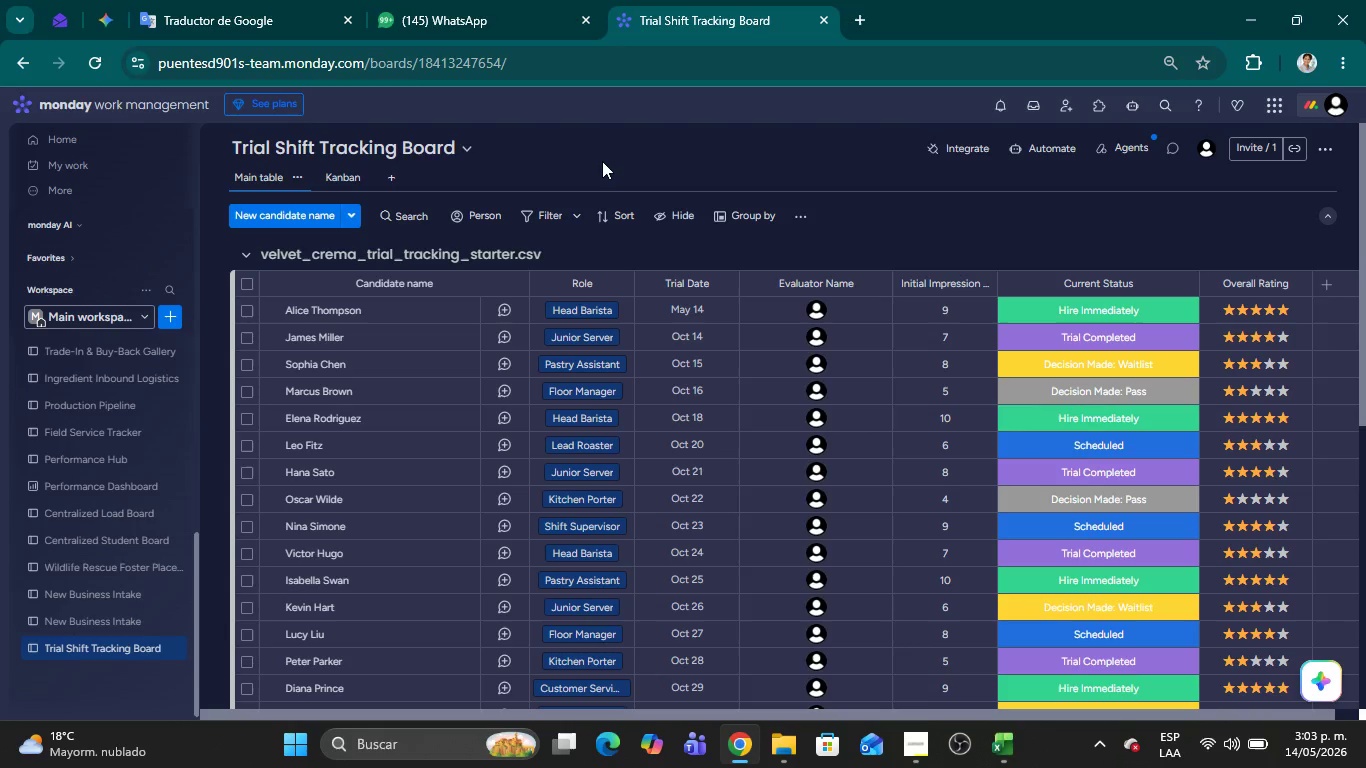 
left_click([353, 185])
 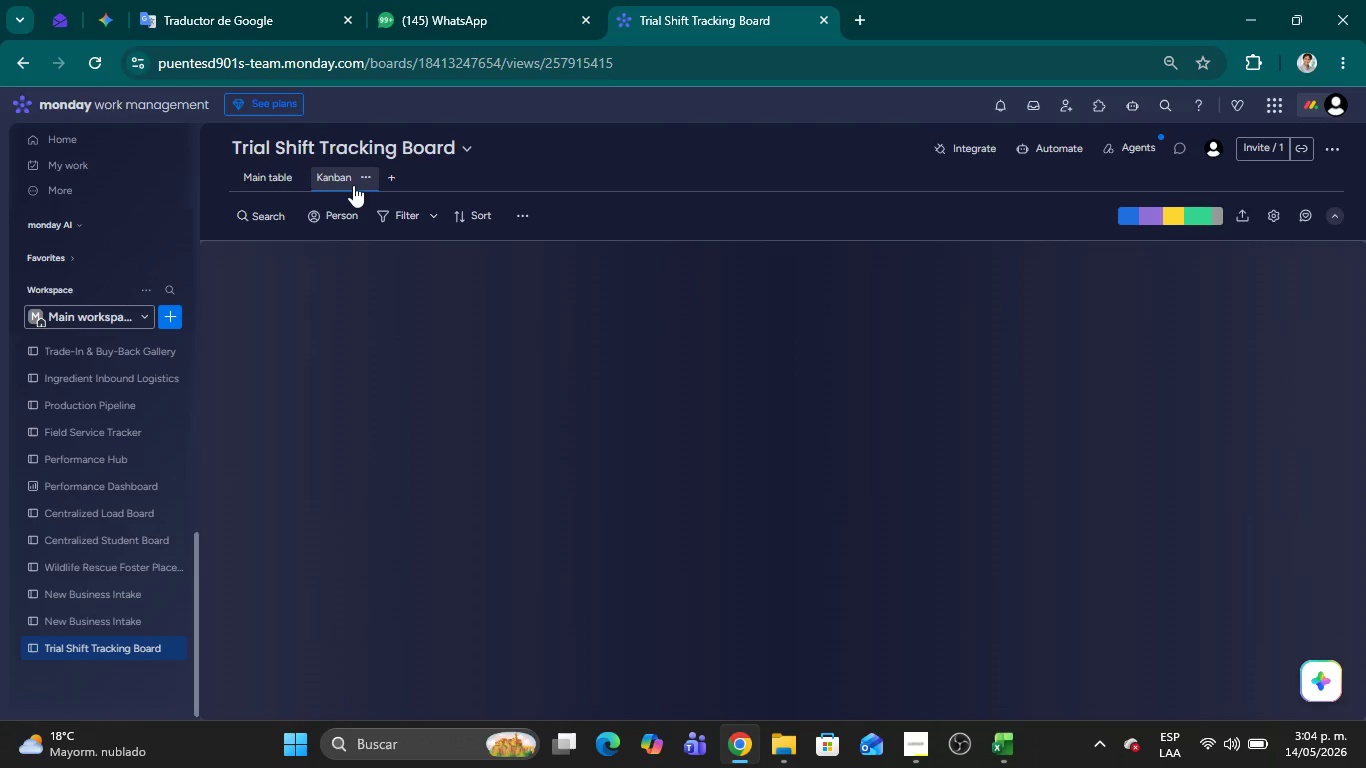 
key(Alt+AltLeft)
 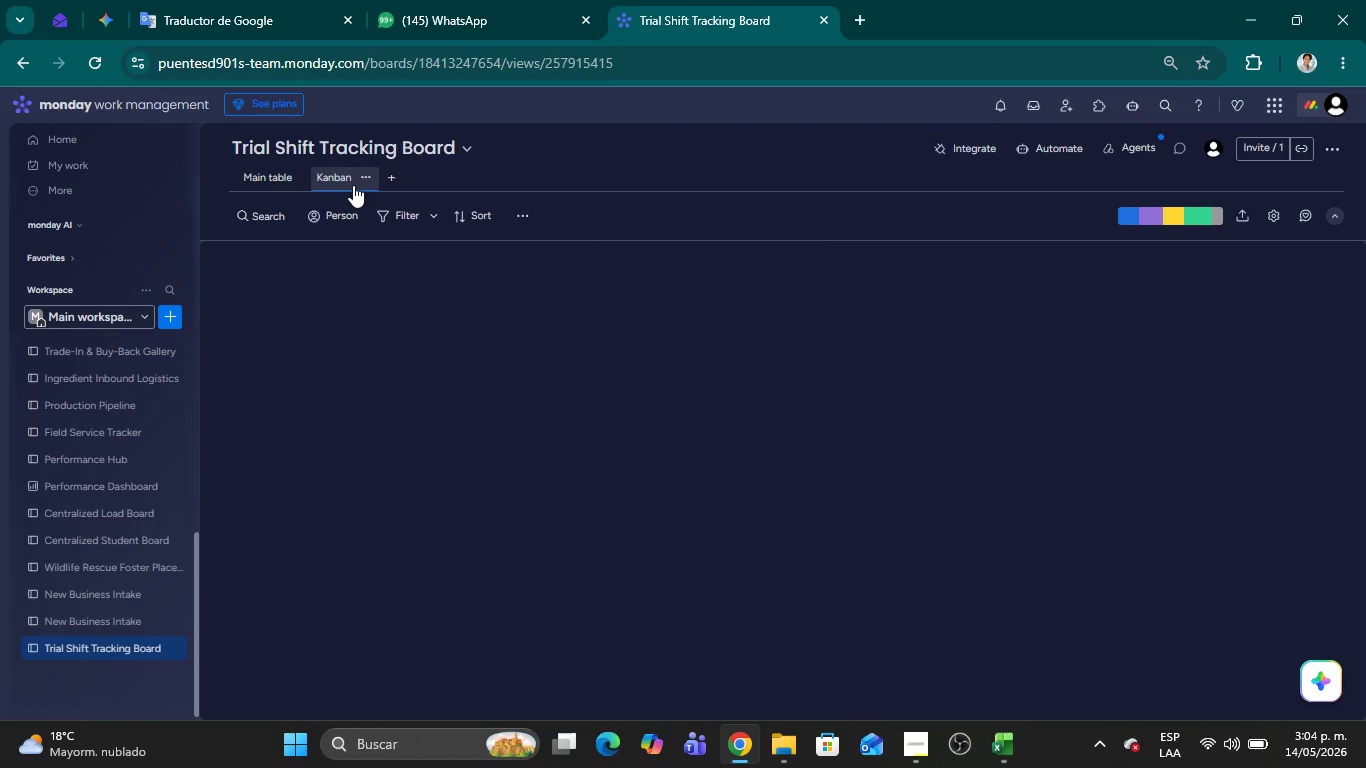 
key(Alt+Tab)